 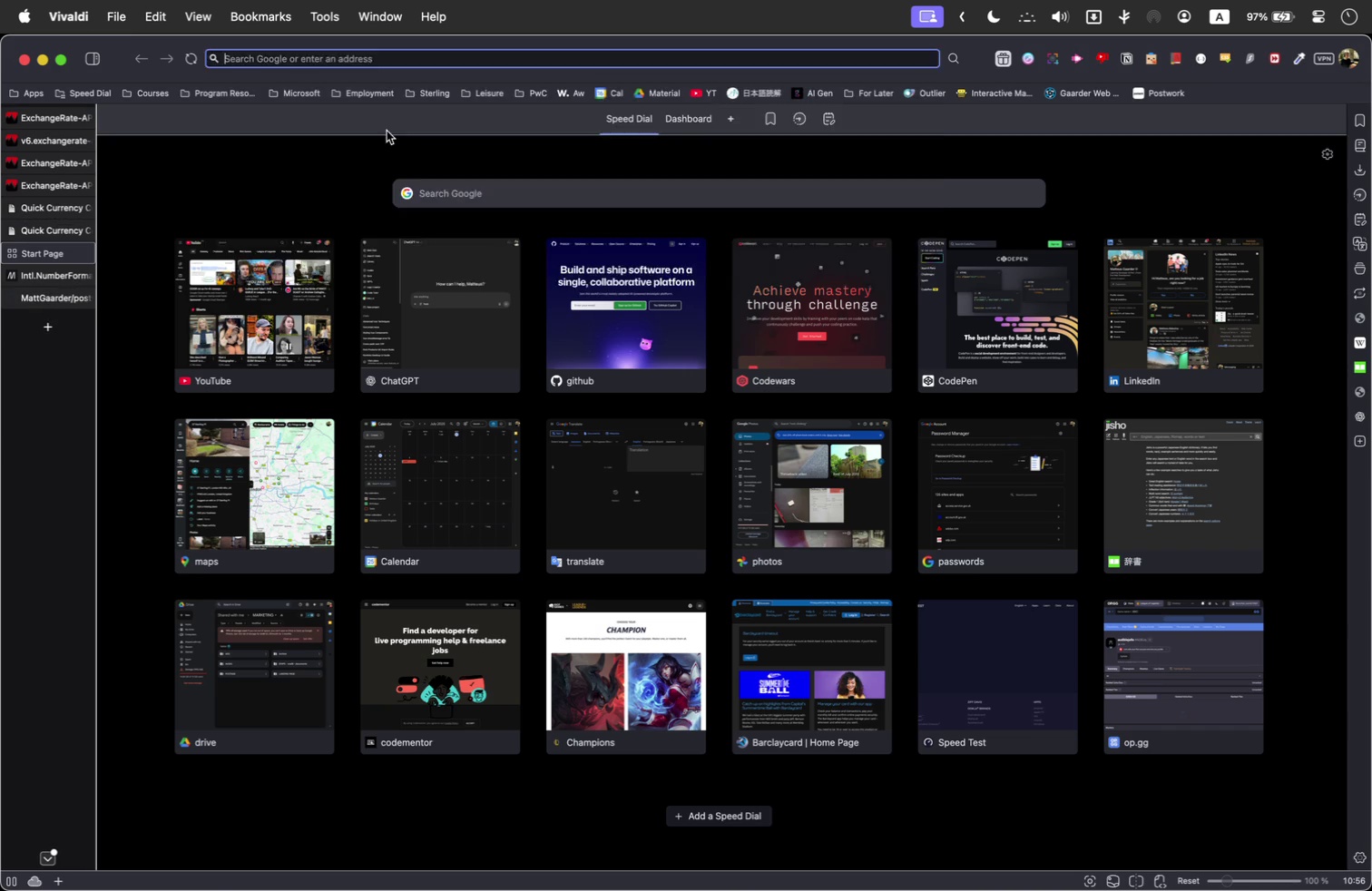 
type(html oip)
key(Backspace)
key(Backspace)
type(ption le)
key(Backspace)
key(Backspace)
type(element)
 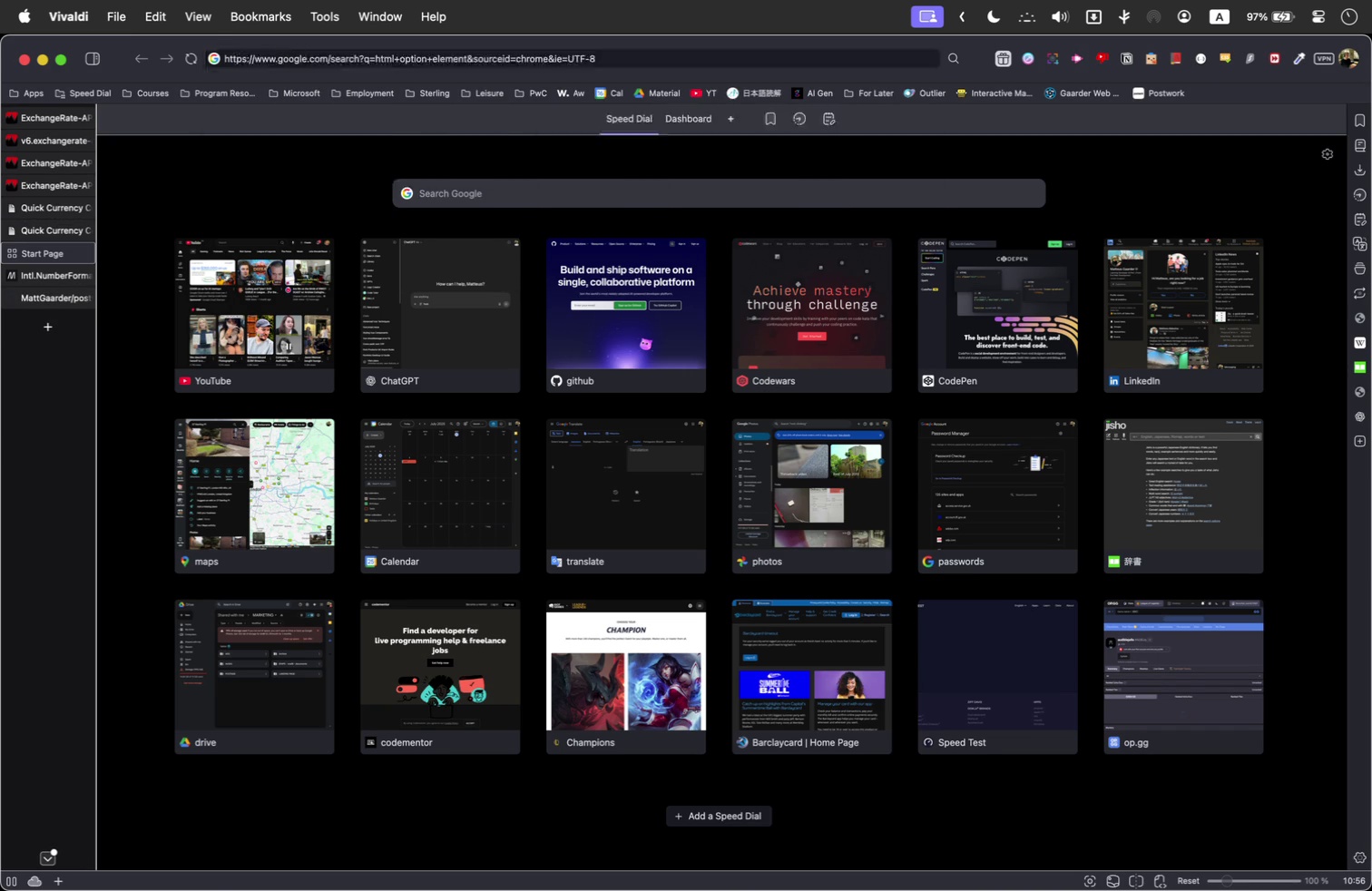 
key(Enter)
 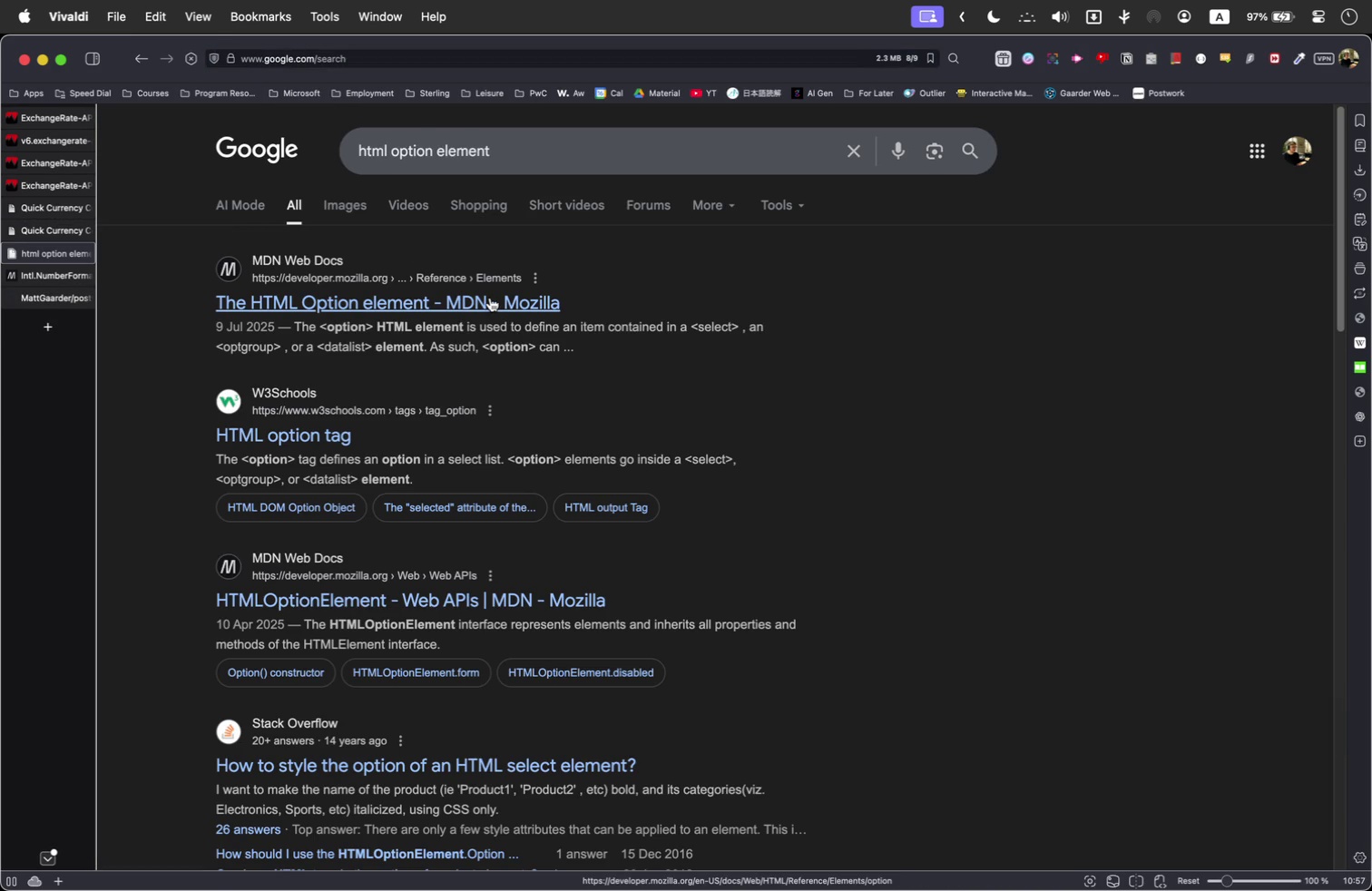 
left_click([490, 298])
 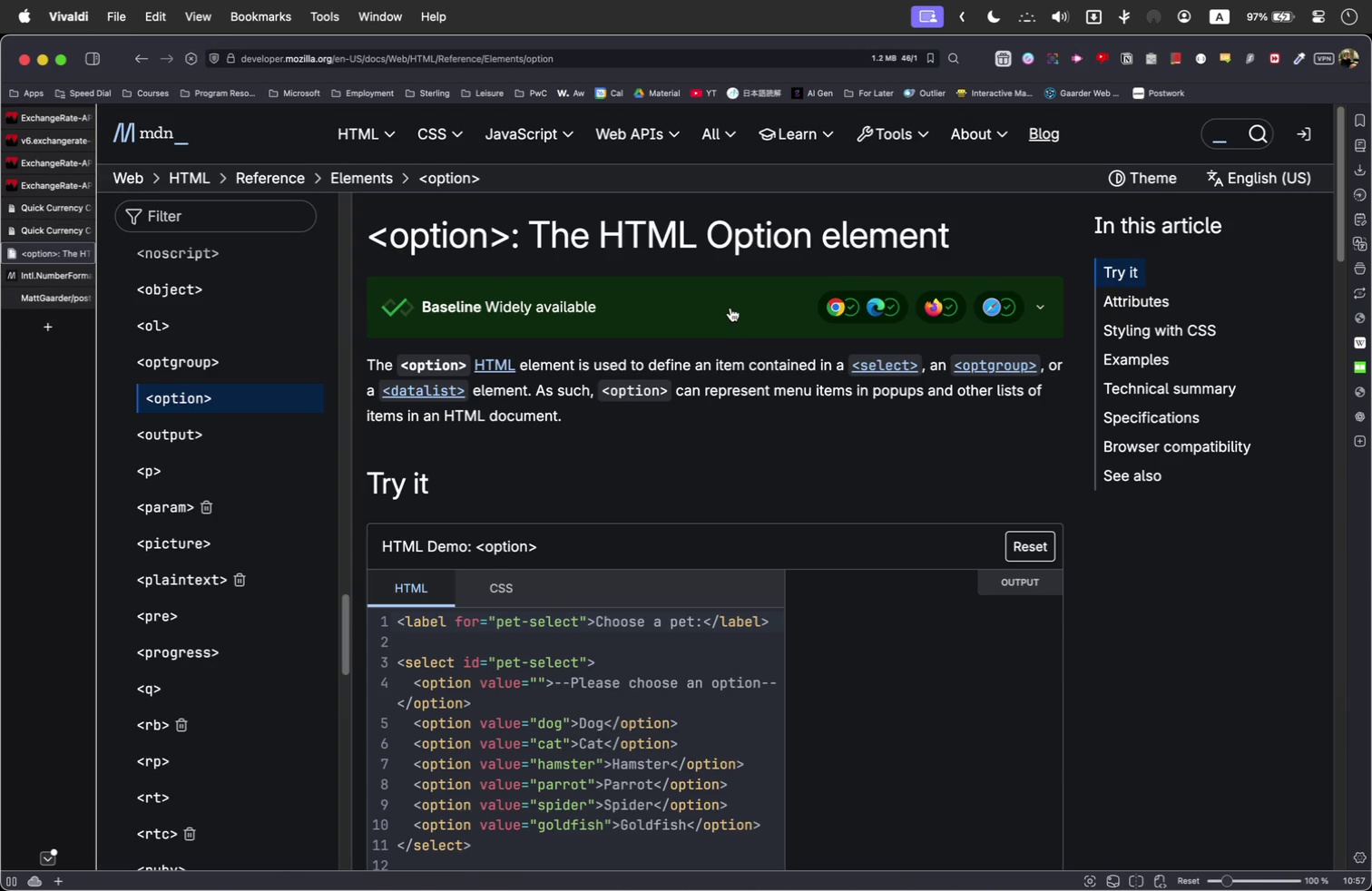 
scroll: coordinate [864, 425], scroll_direction: down, amount: 1.0